 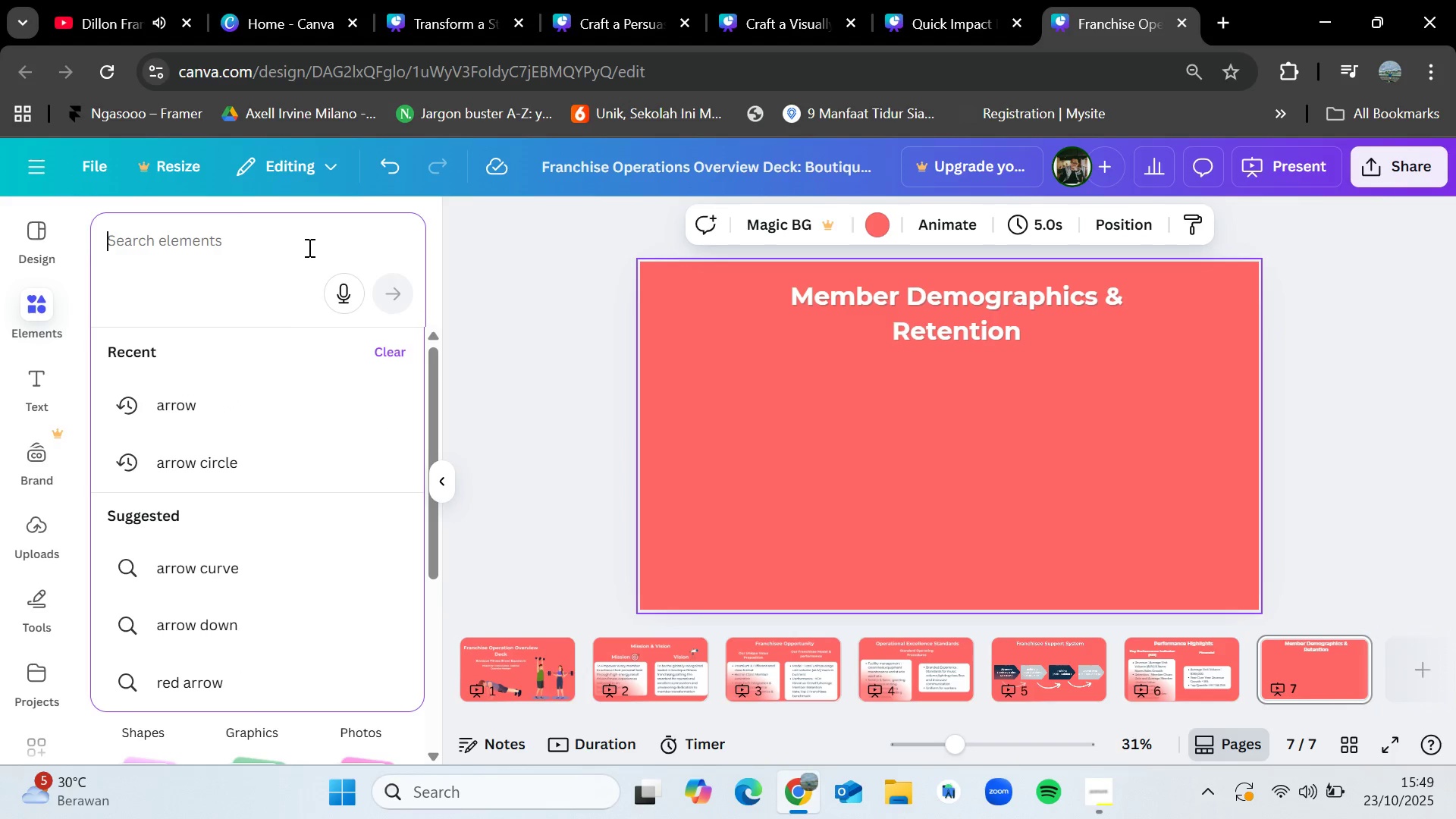 
type(graph)
 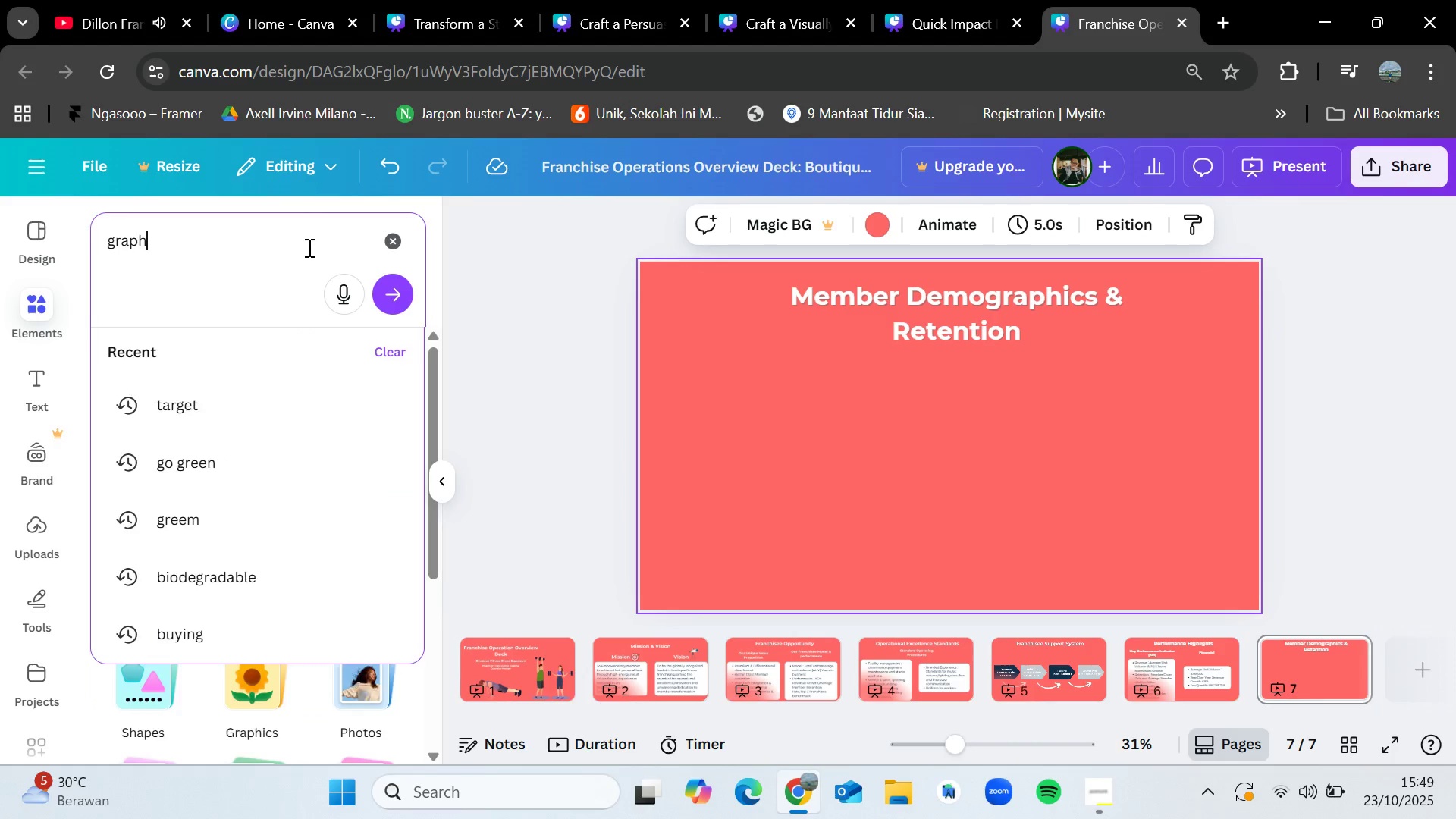 
key(Enter)
 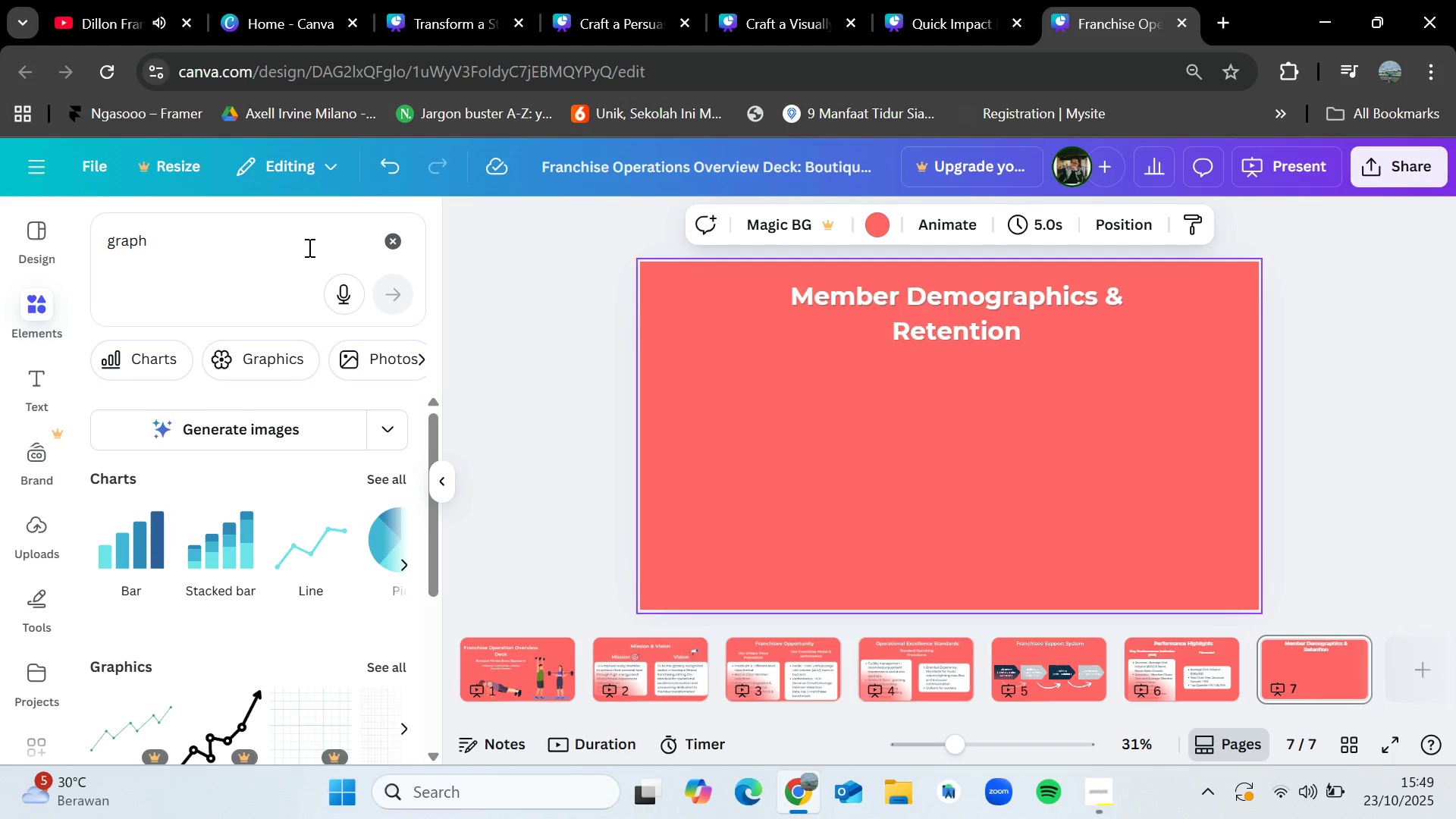 
wait(5.14)
 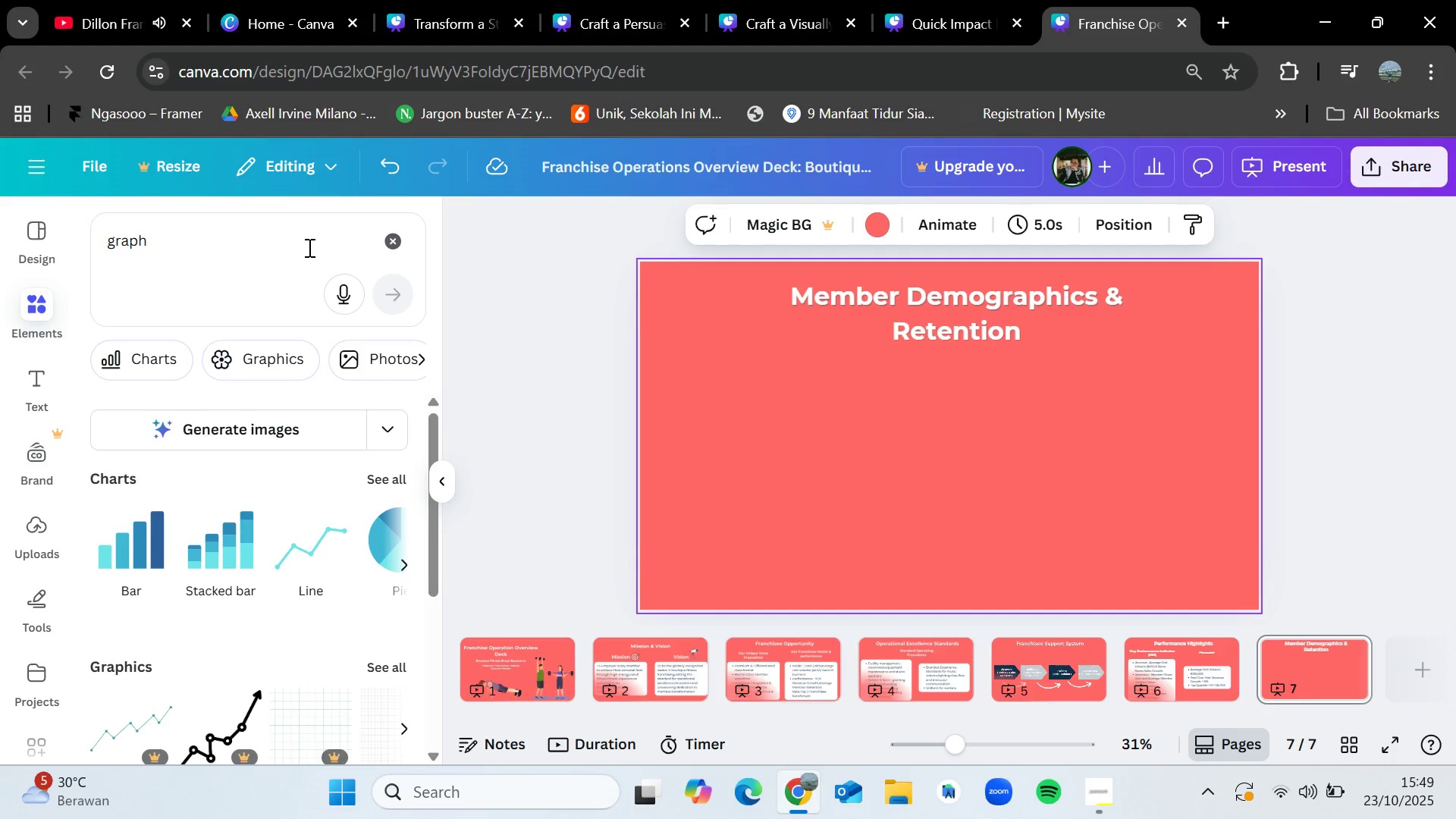 
left_click_drag(start_coordinate=[393, 523], to_coordinate=[740, 393])
 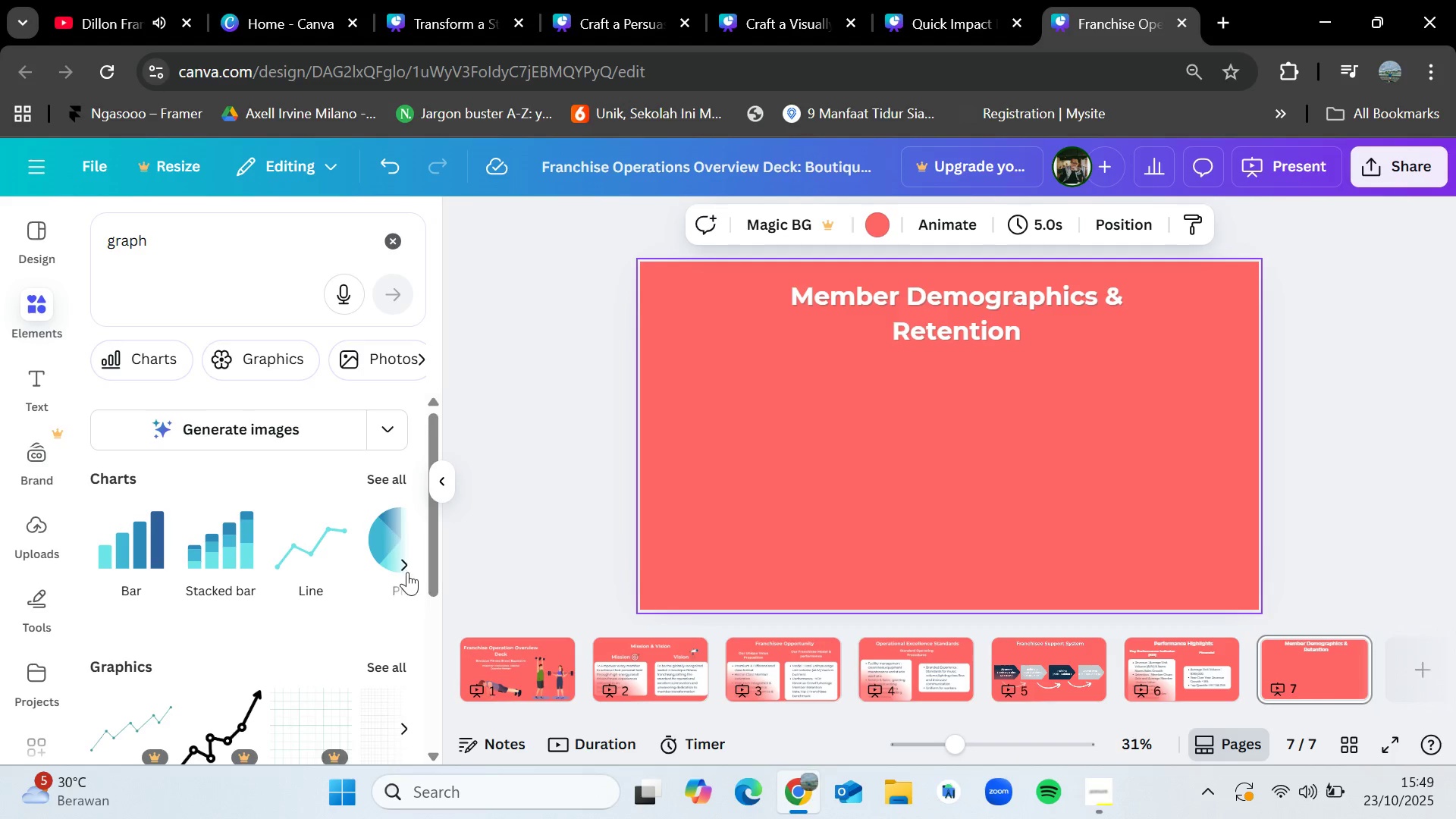 
left_click([407, 560])
 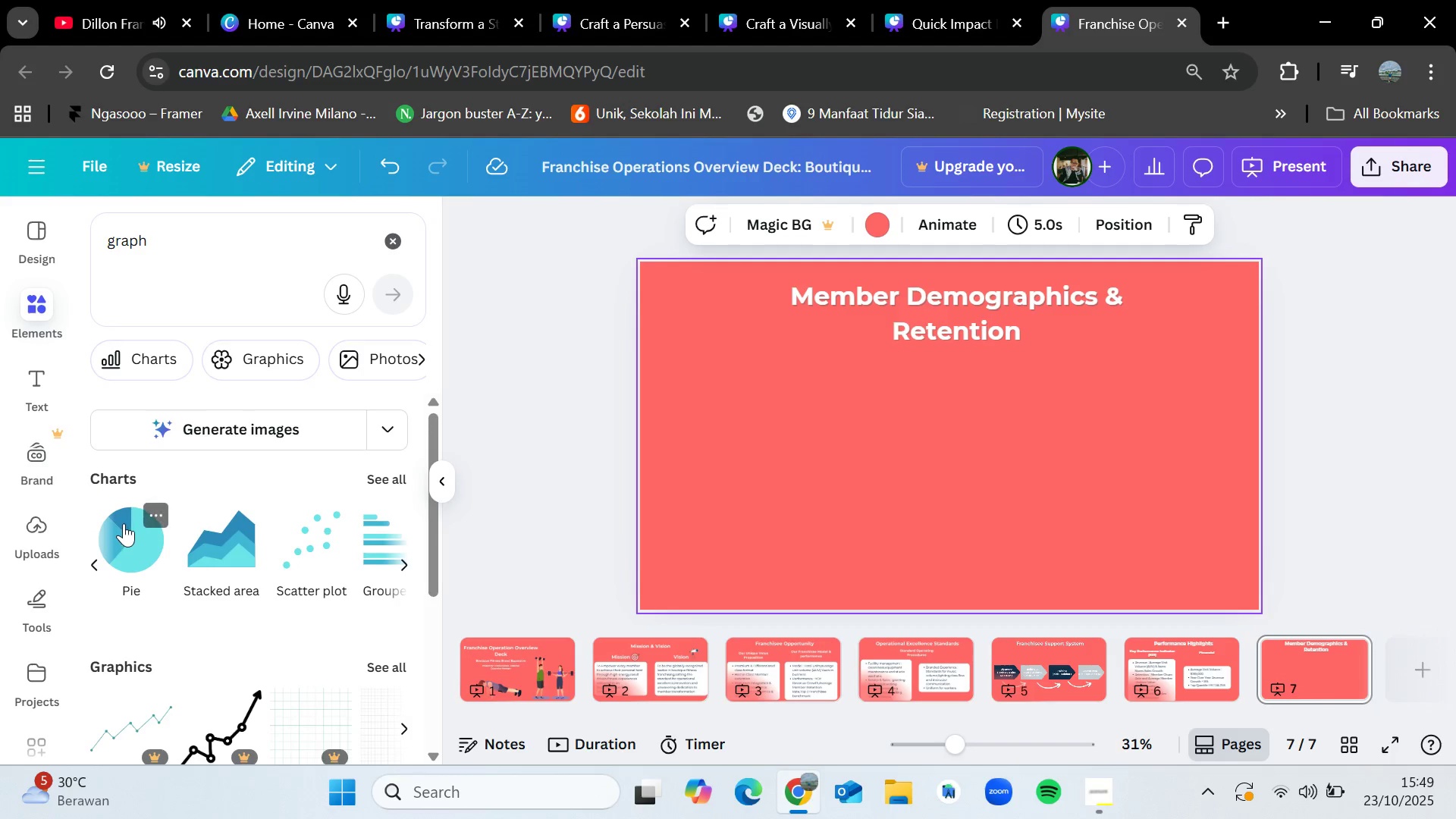 
left_click_drag(start_coordinate=[123, 523], to_coordinate=[788, 376])
 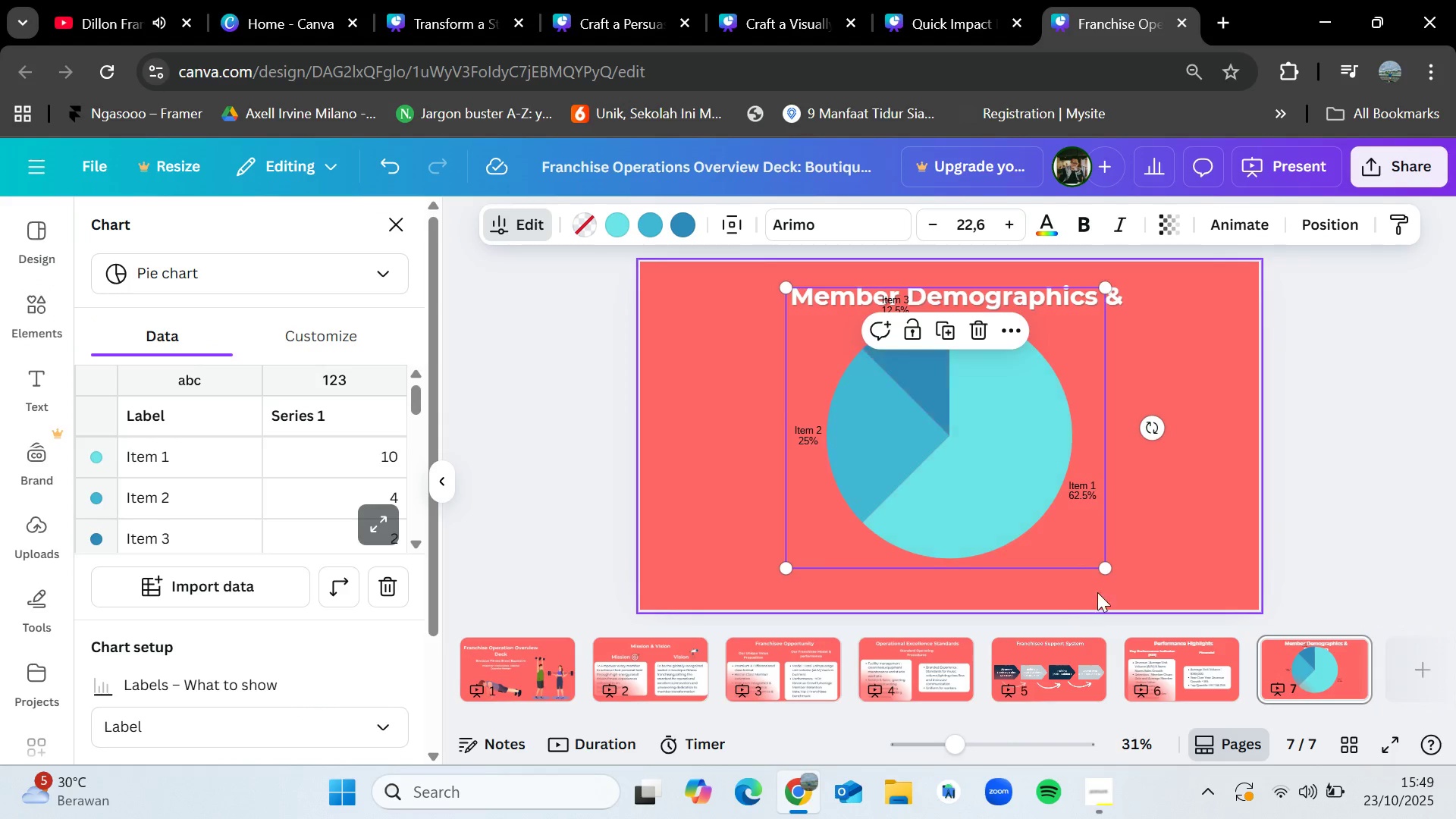 
left_click_drag(start_coordinate=[1102, 567], to_coordinate=[968, 488])
 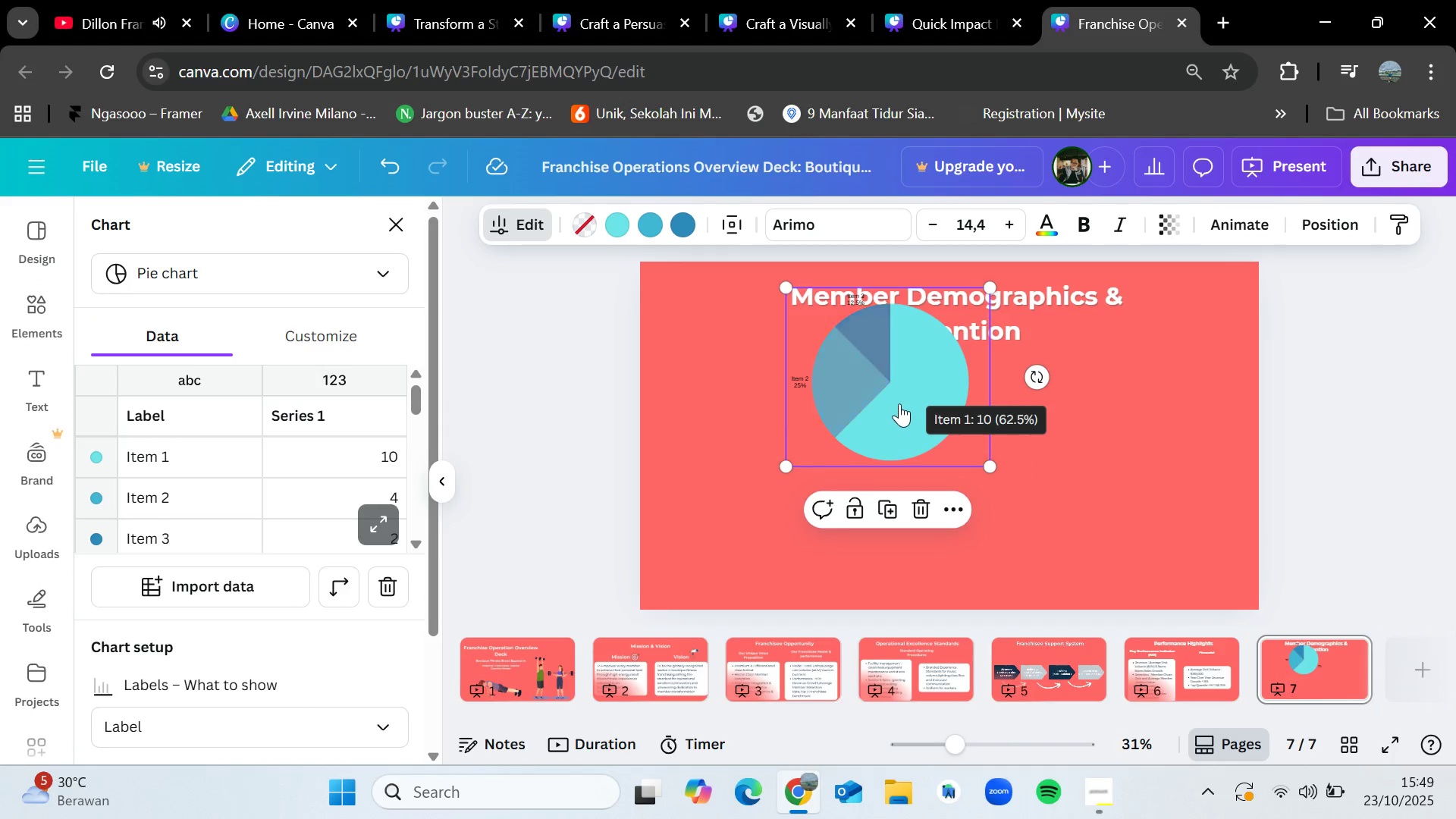 
left_click_drag(start_coordinate=[899, 403], to_coordinate=[797, 446])
 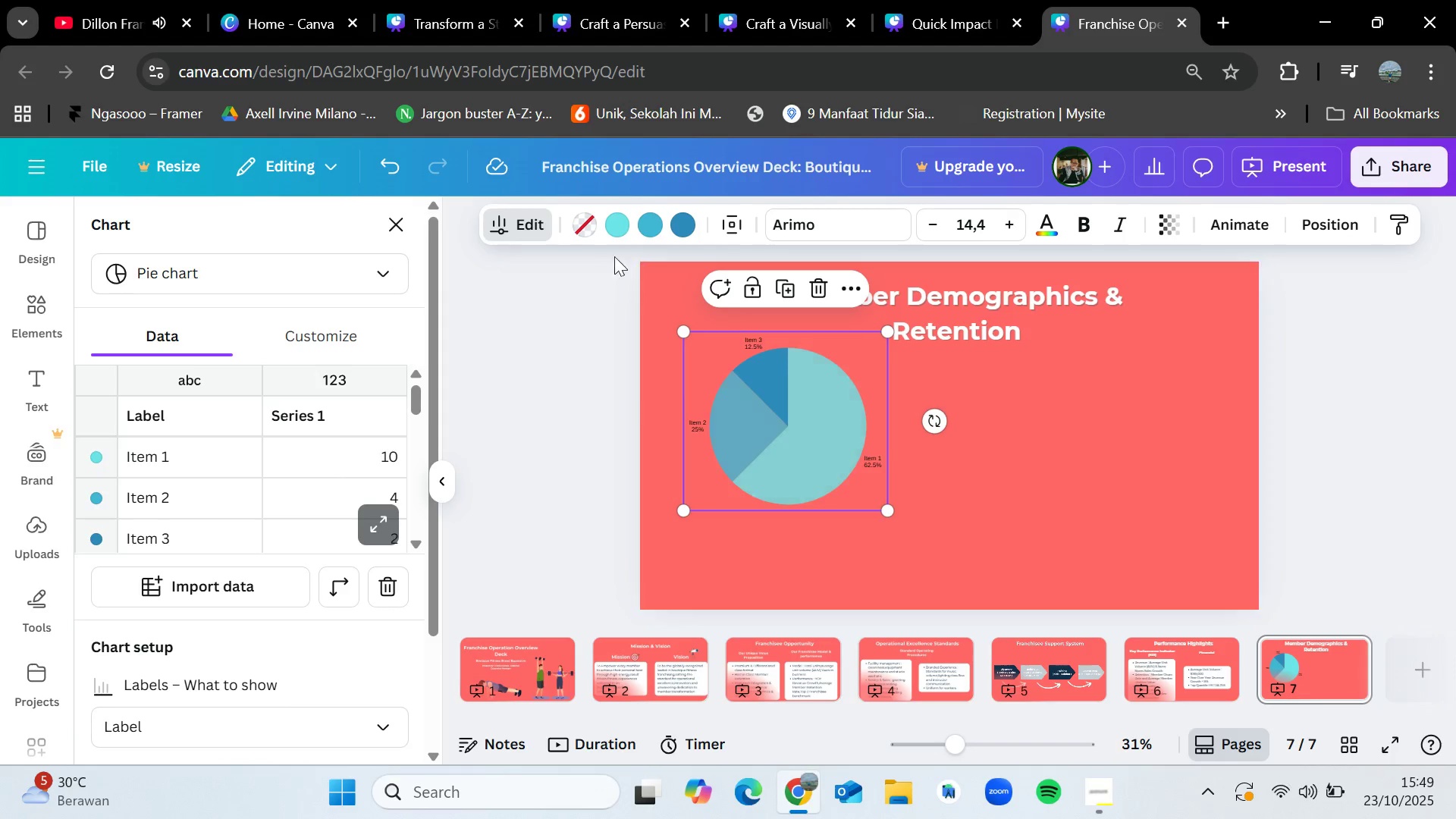 
left_click([510, 224])
 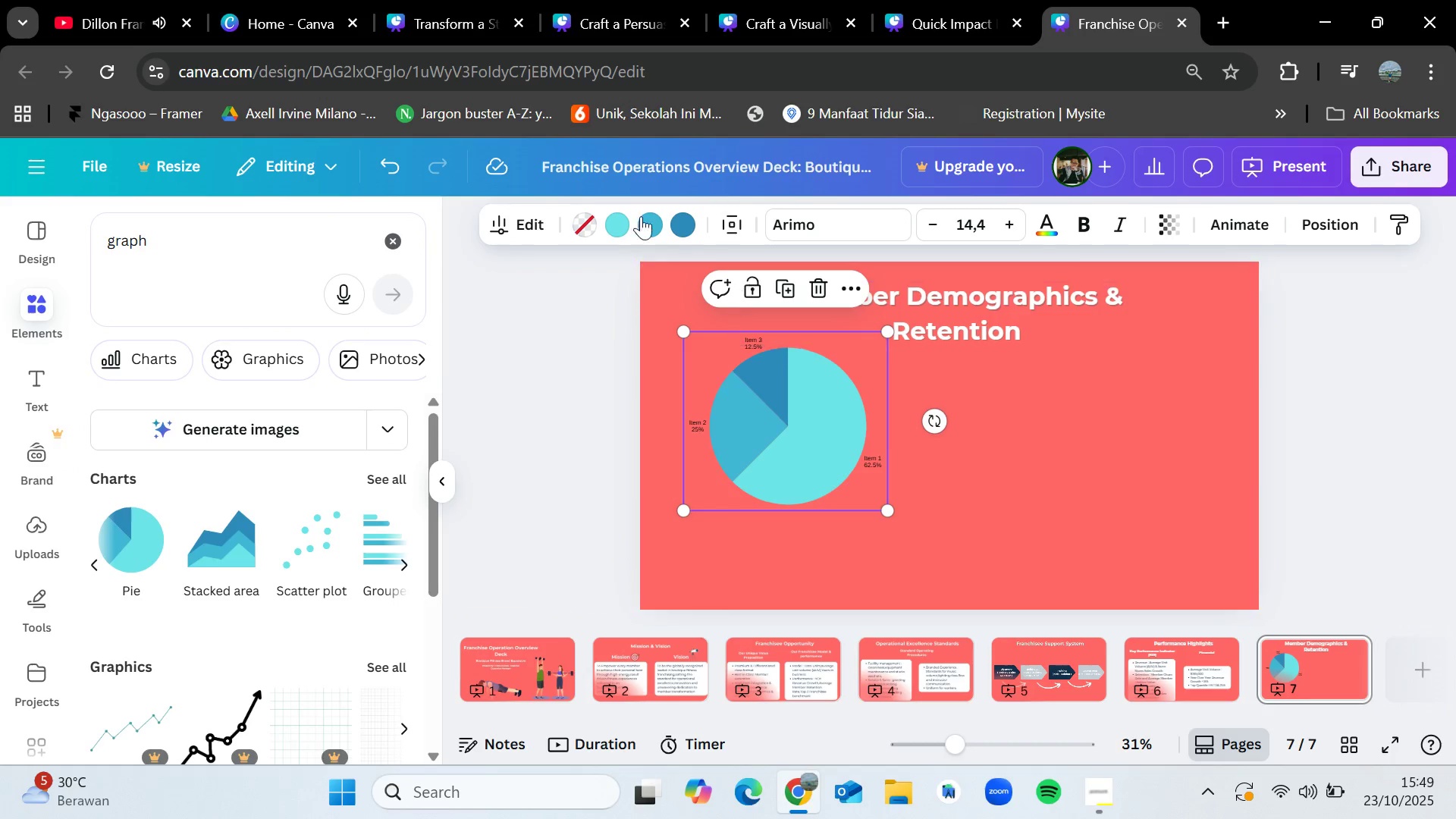 
left_click([511, 225])
 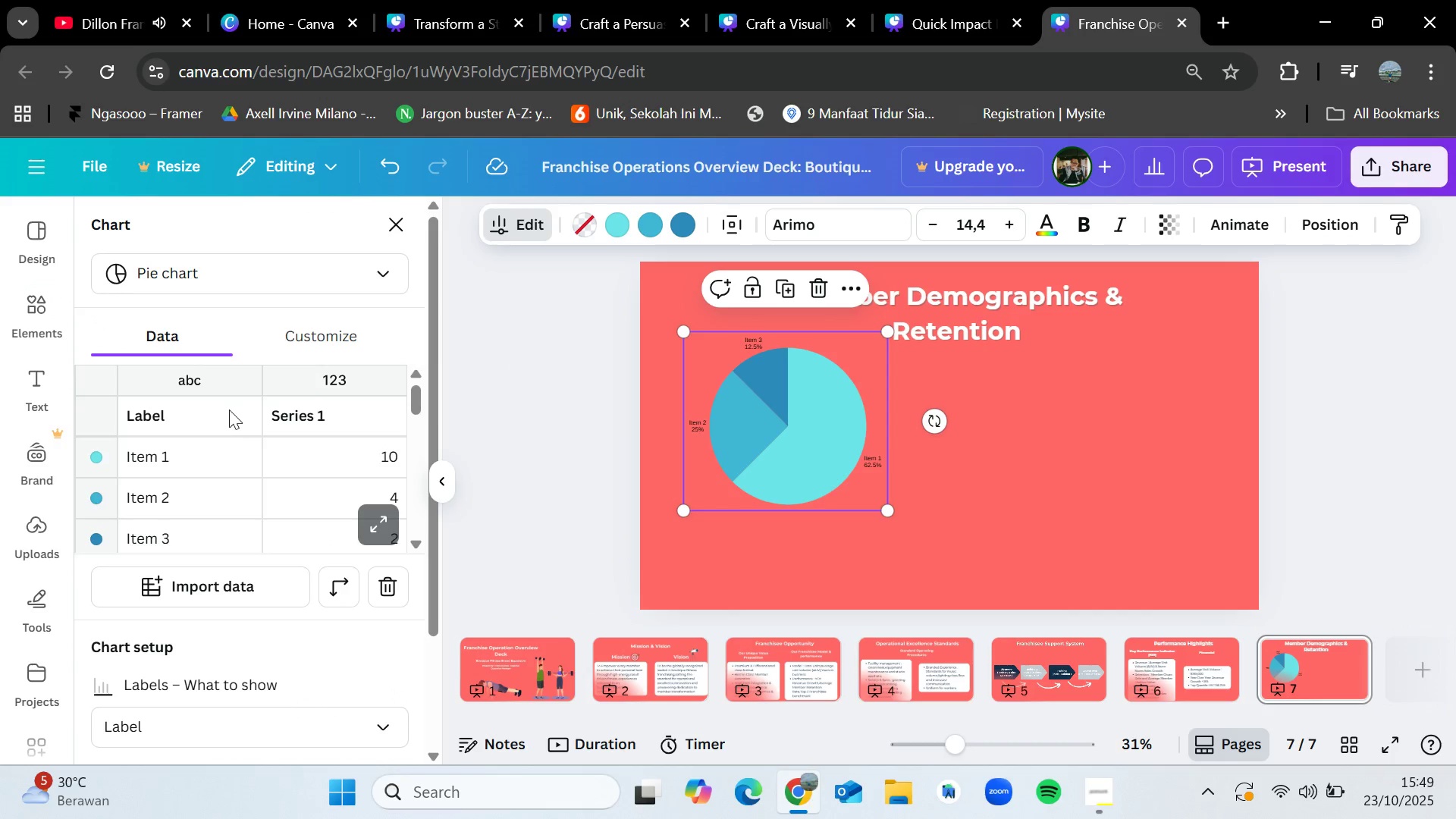 
scroll: coordinate [234, 461], scroll_direction: none, amount: 0.0
 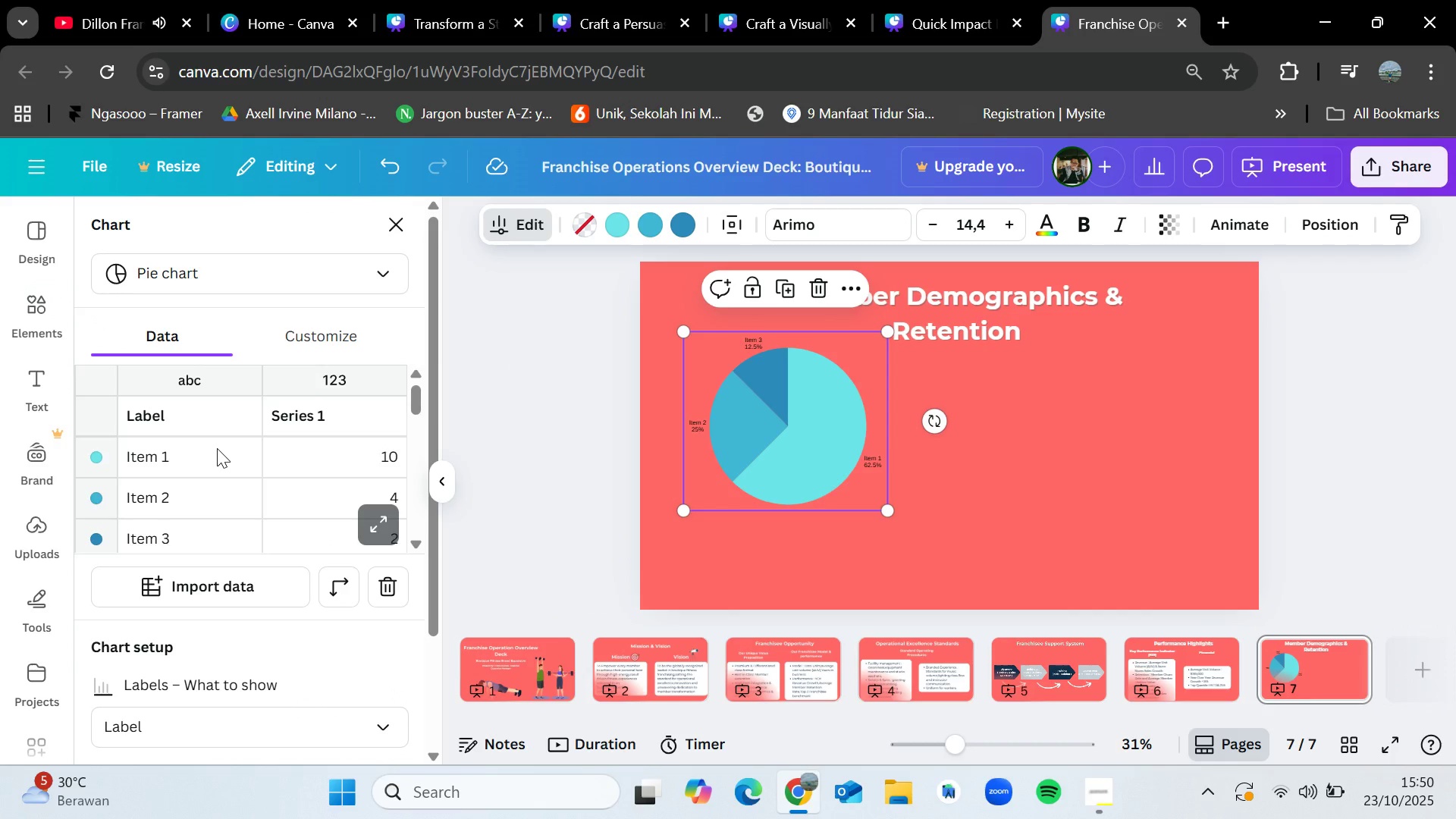 
double_click([215, 467])
 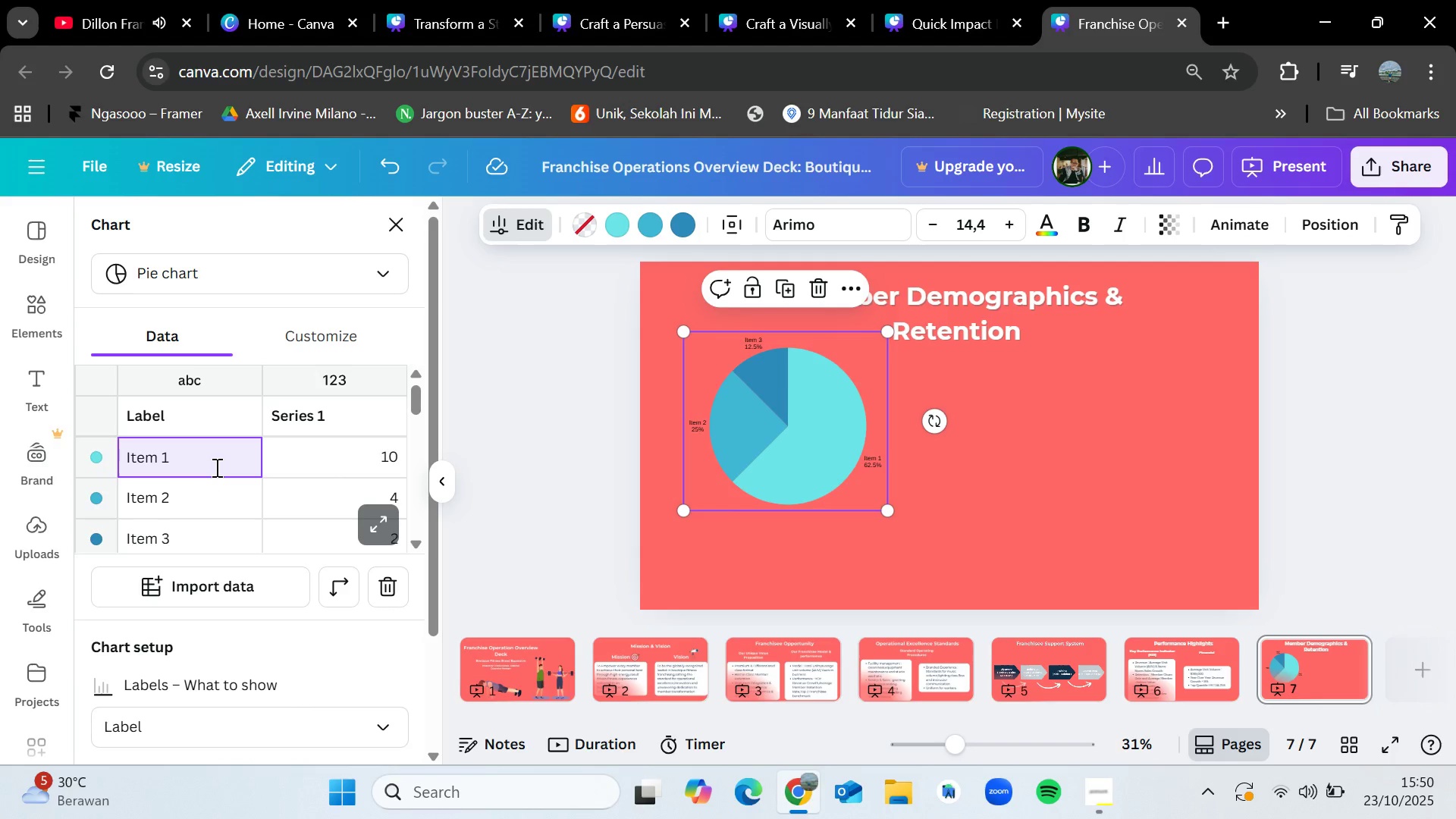 
key(Backspace)
key(Backspace)
key(Backspace)
key(Backspace)
key(Backspace)
key(Backspace)
type(F)
key(Backspace)
type(Male )
 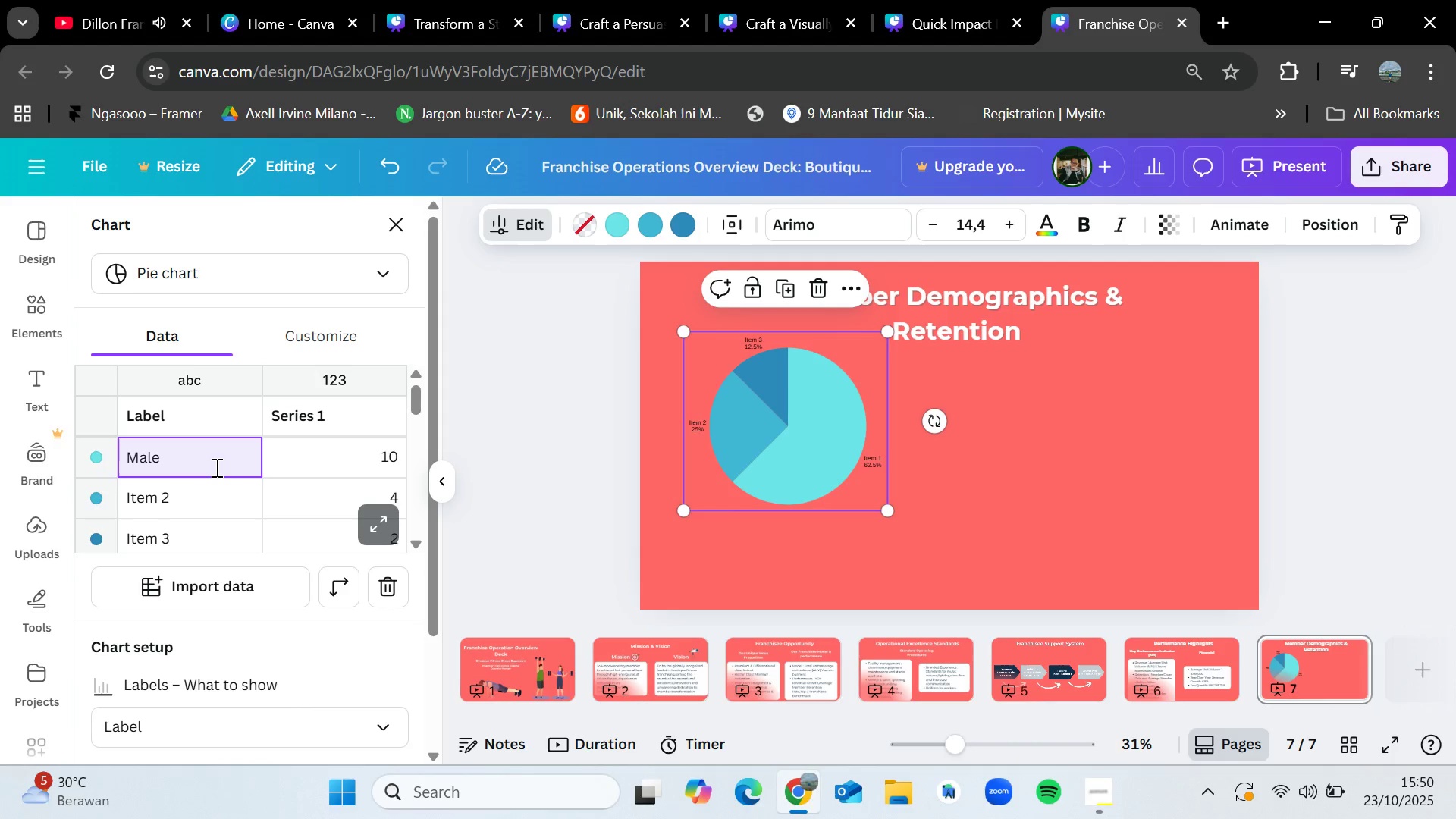 
hold_key(key=CapsLock, duration=0.41)
 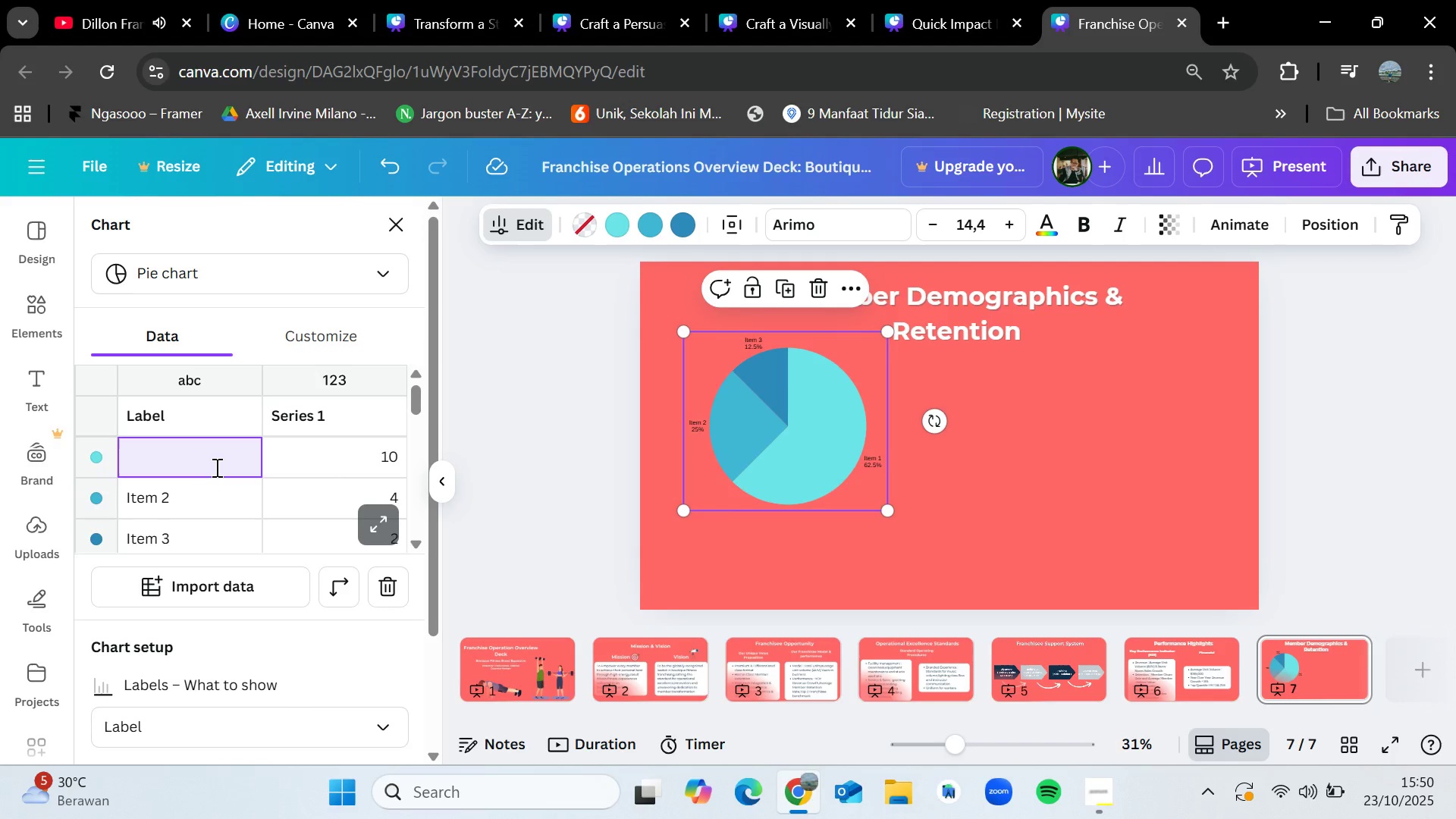 
double_click([378, 450])
 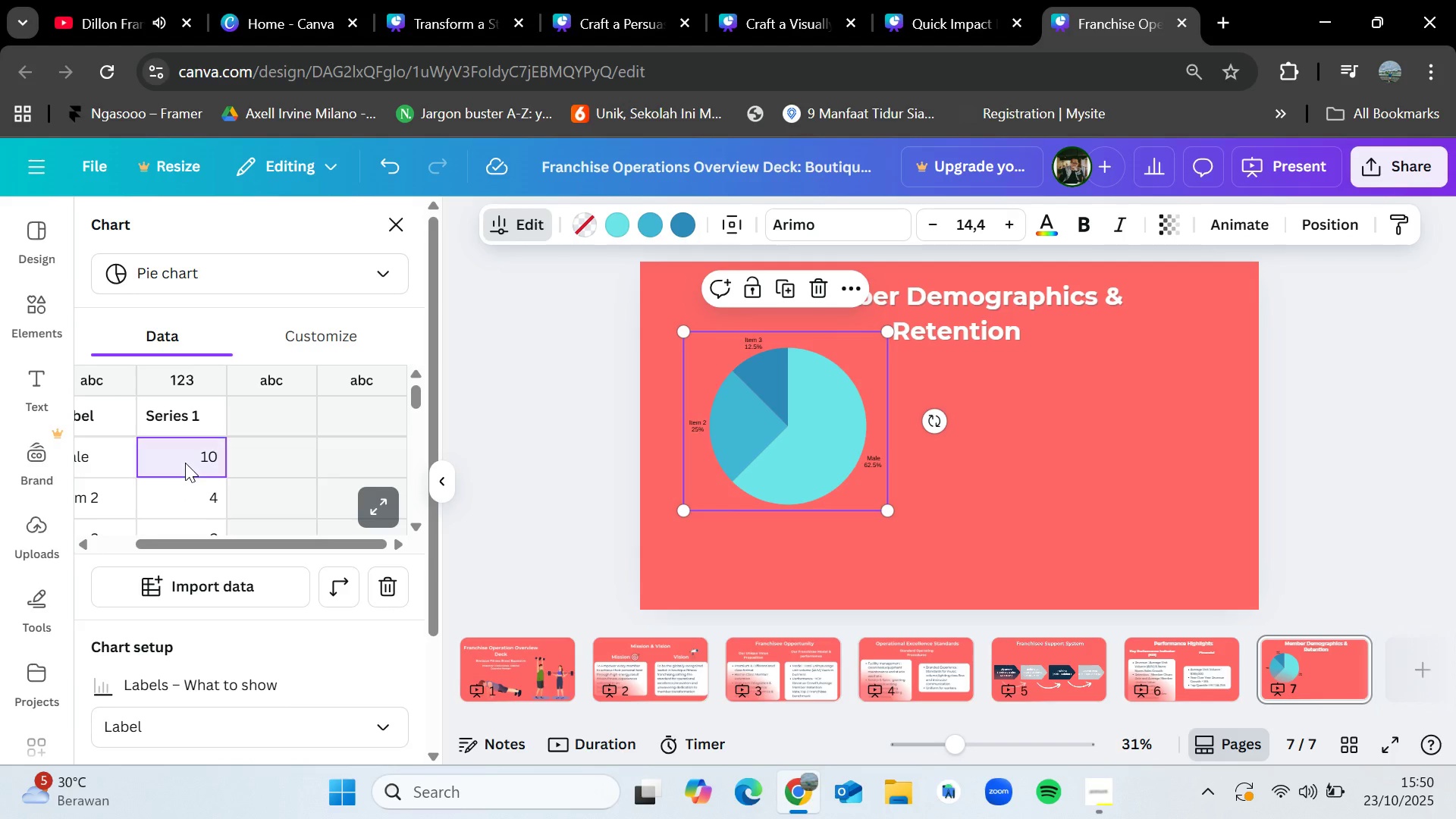 
double_click([185, 463])
 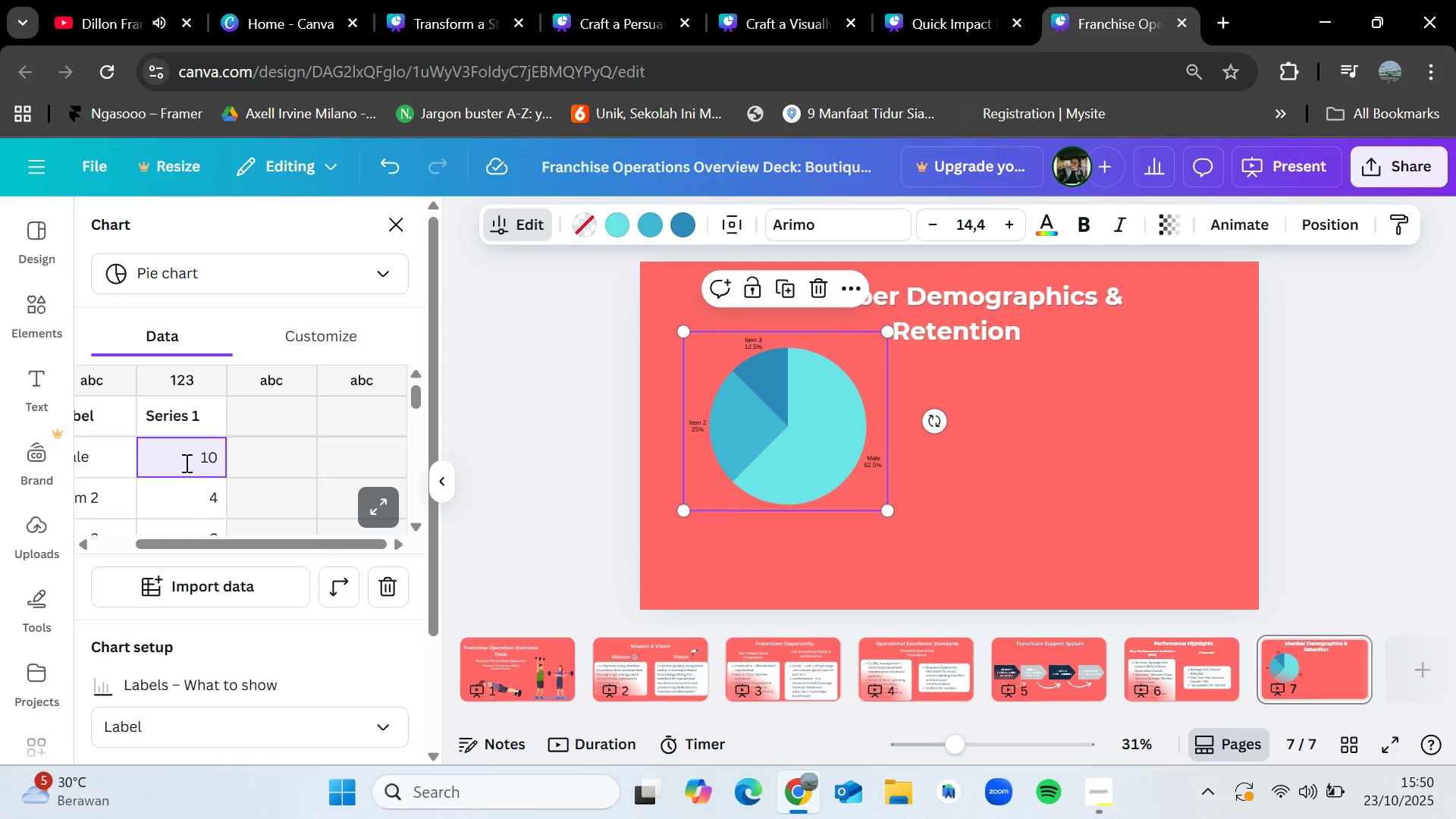 
key(Backspace)
key(Backspace)
type(80)
 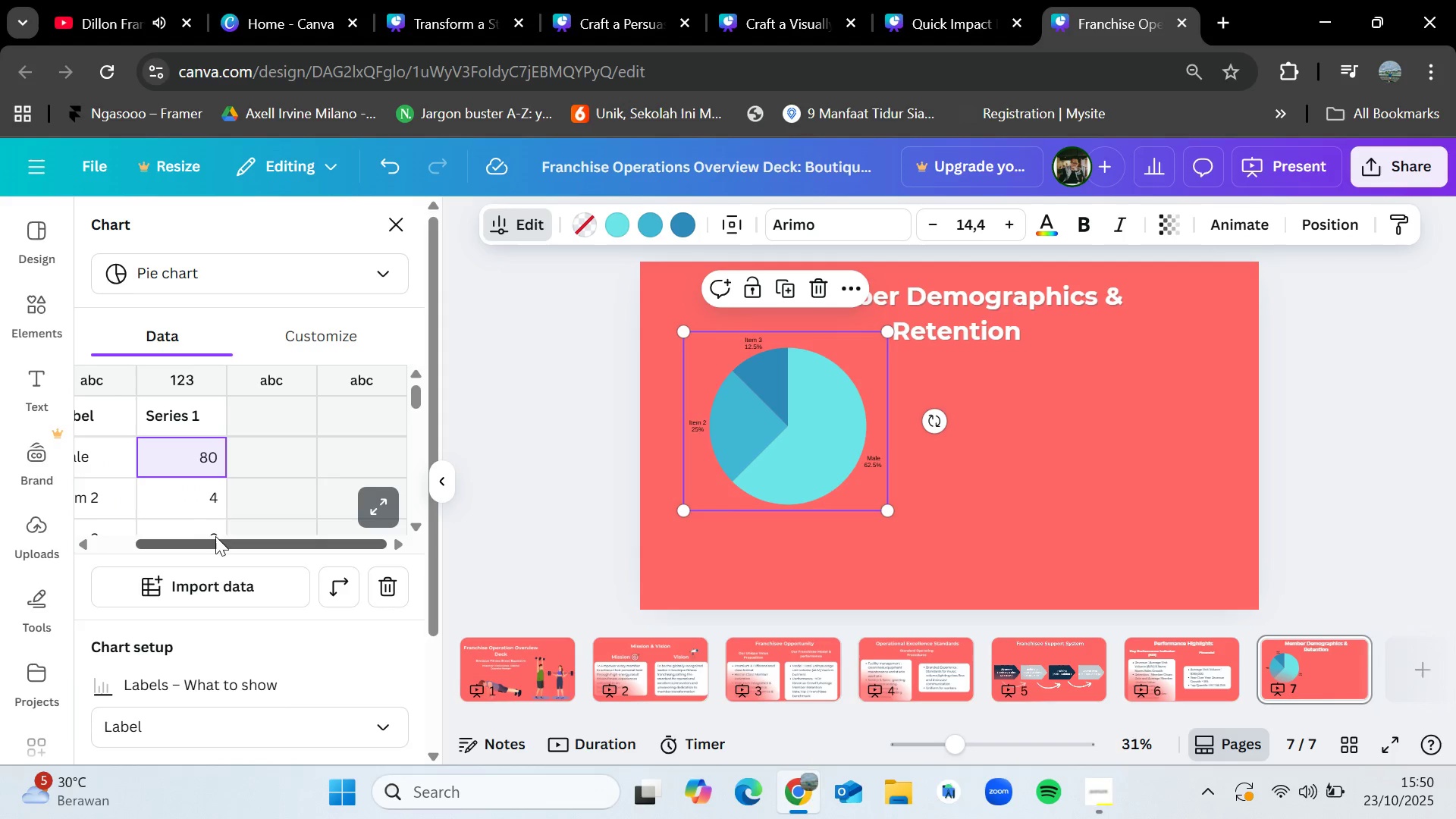 
left_click_drag(start_coordinate=[217, 541], to_coordinate=[169, 537])